 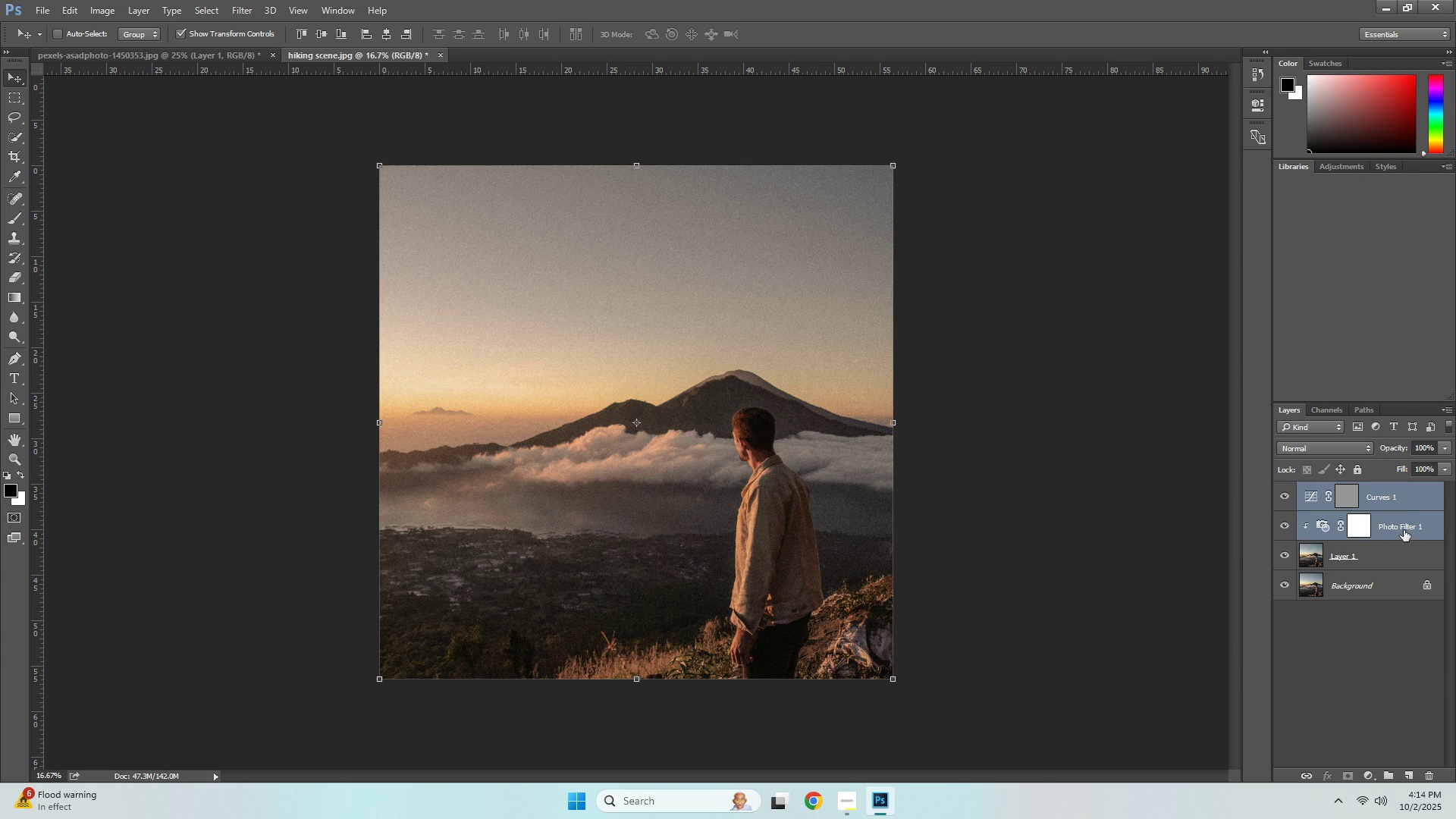 
right_click([1403, 529])
 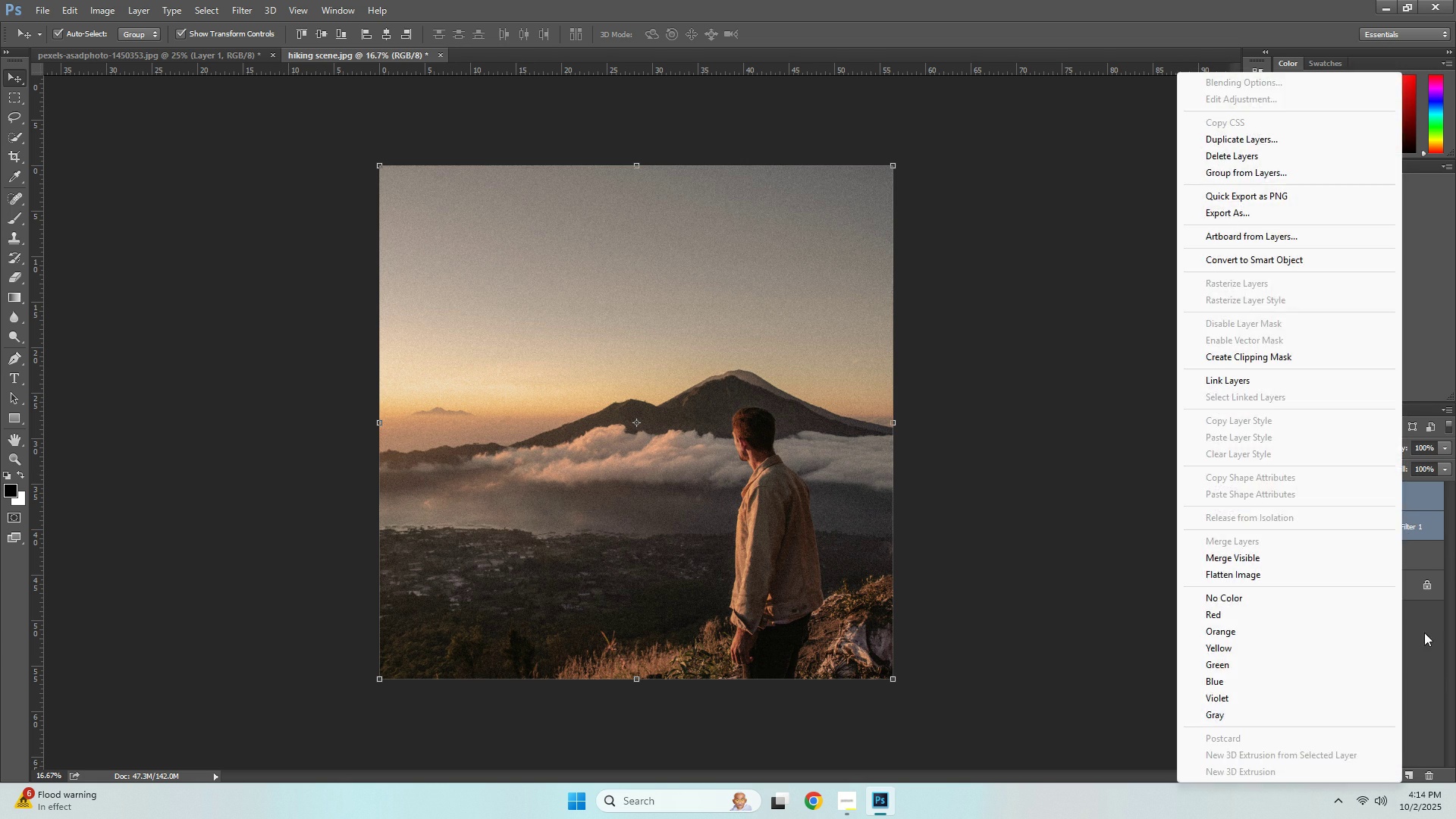 
left_click([1432, 661])
 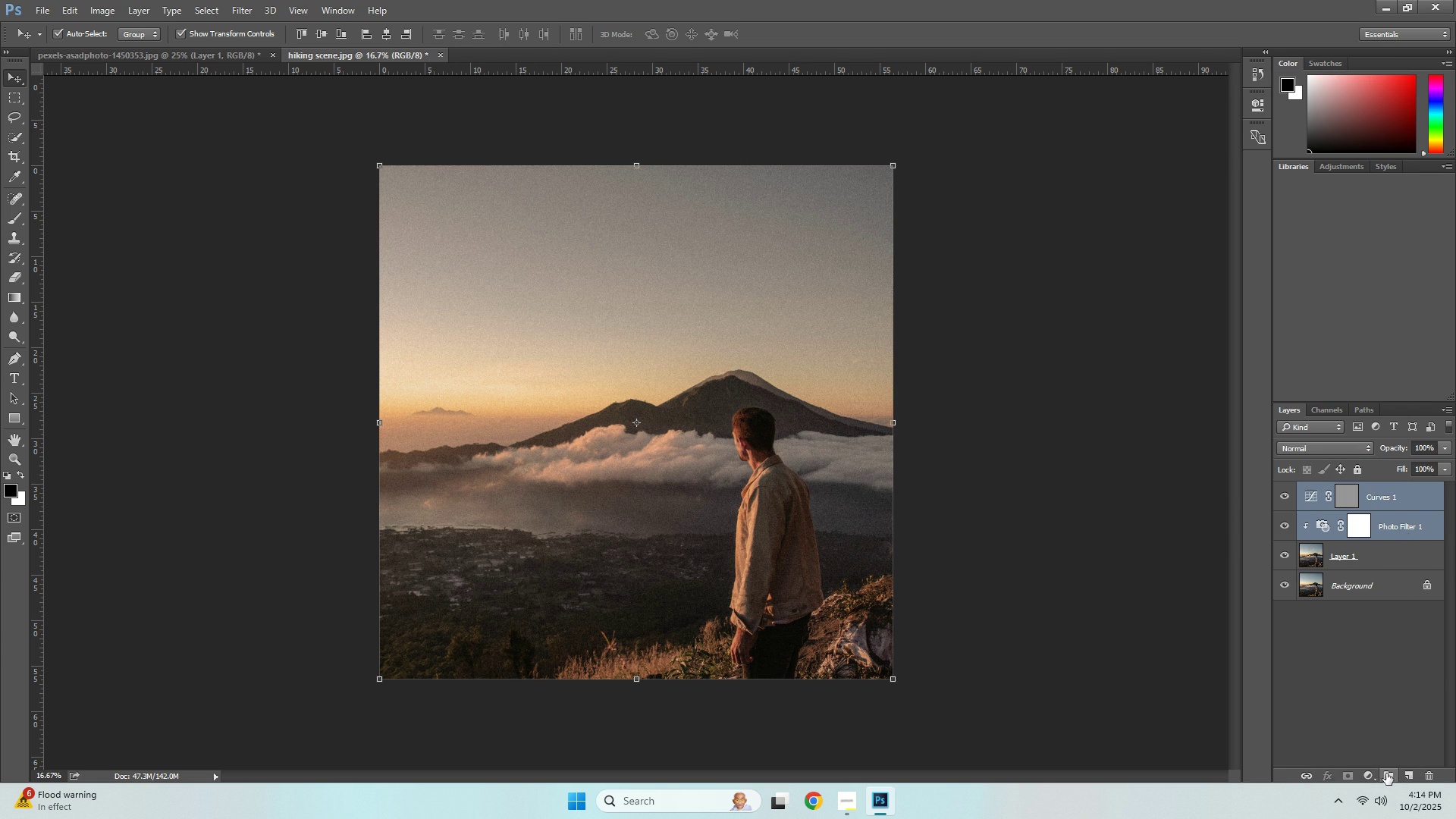 
left_click([1384, 776])
 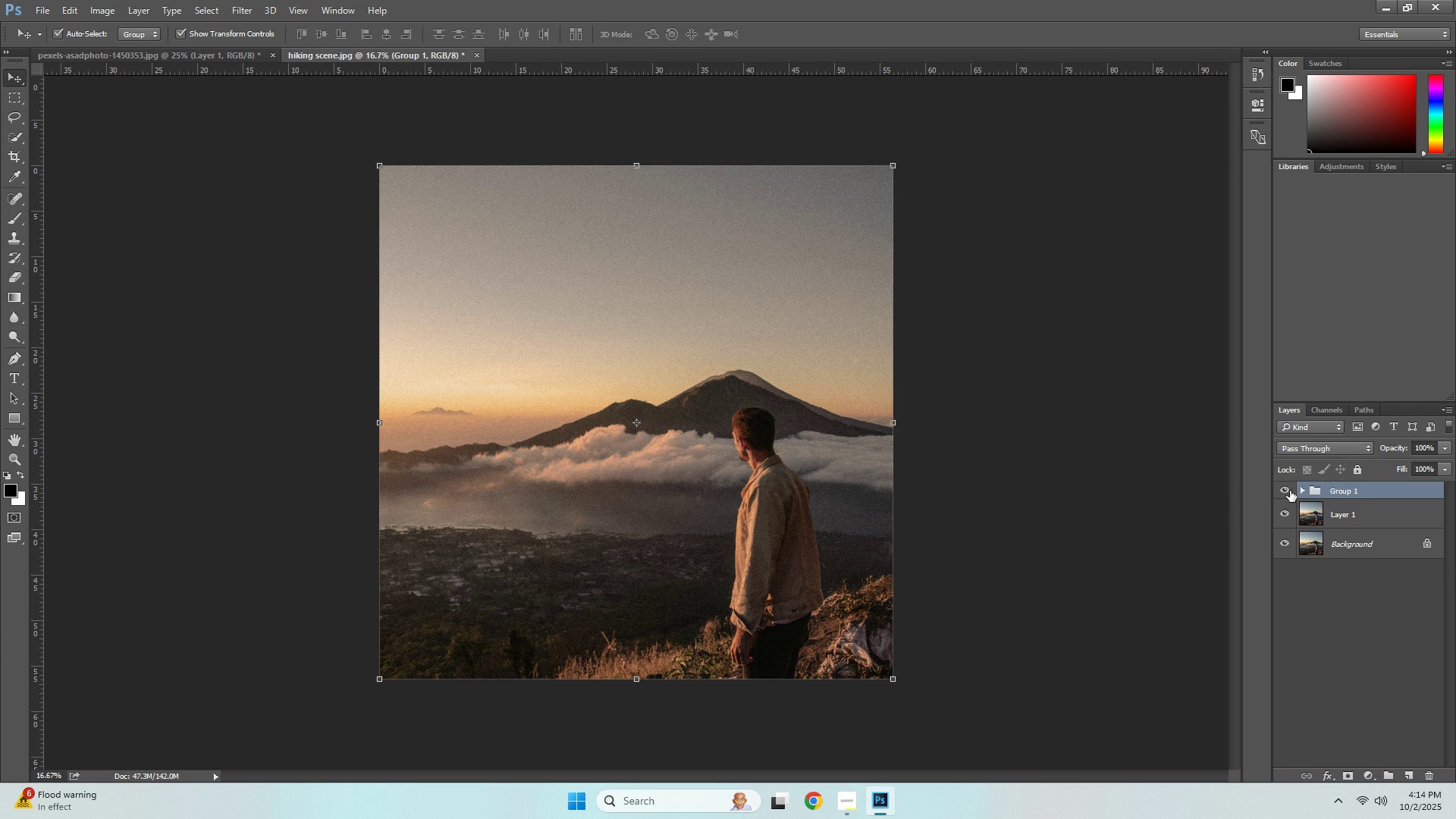 
left_click([1290, 491])
 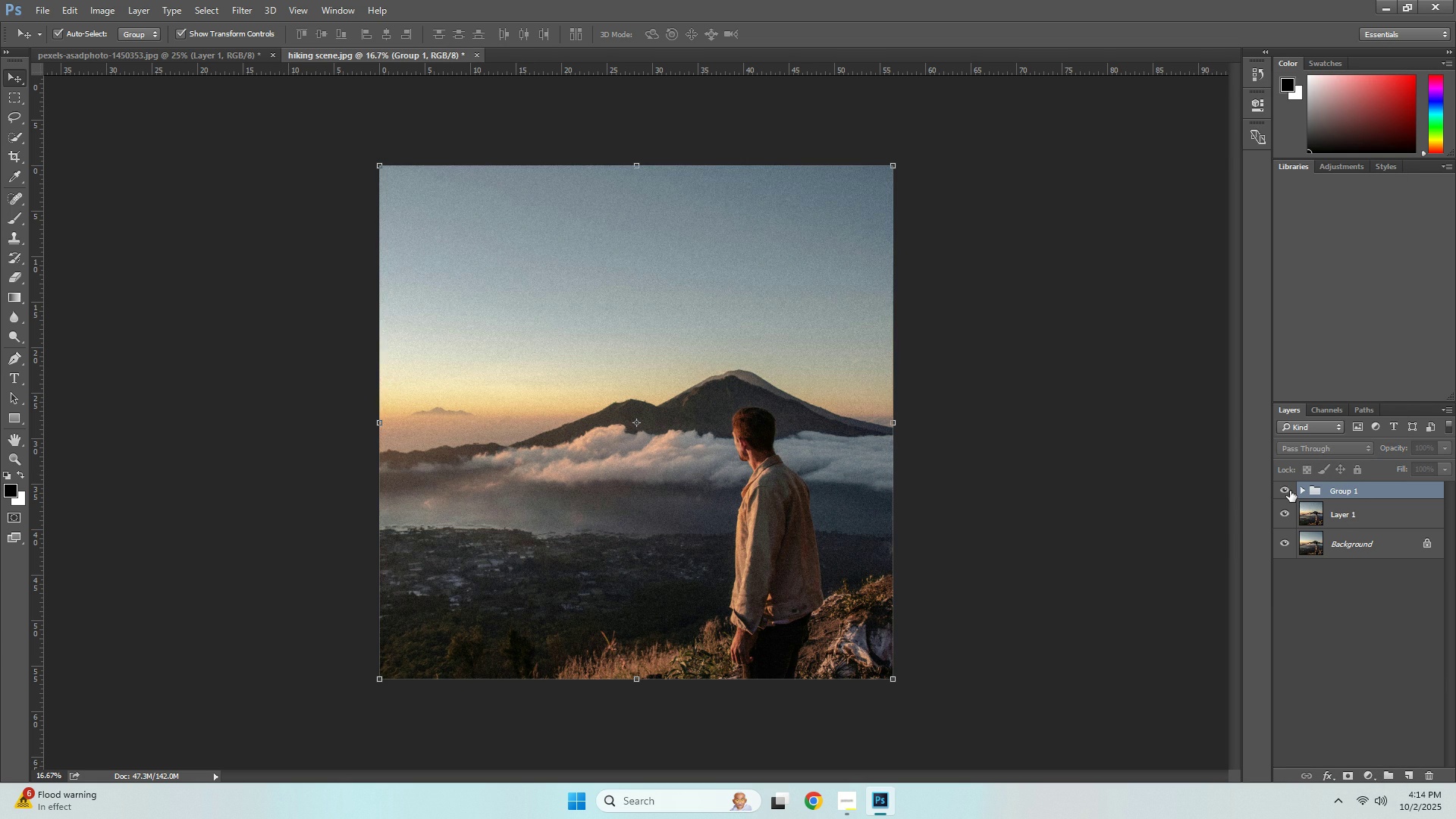 
left_click([1290, 491])
 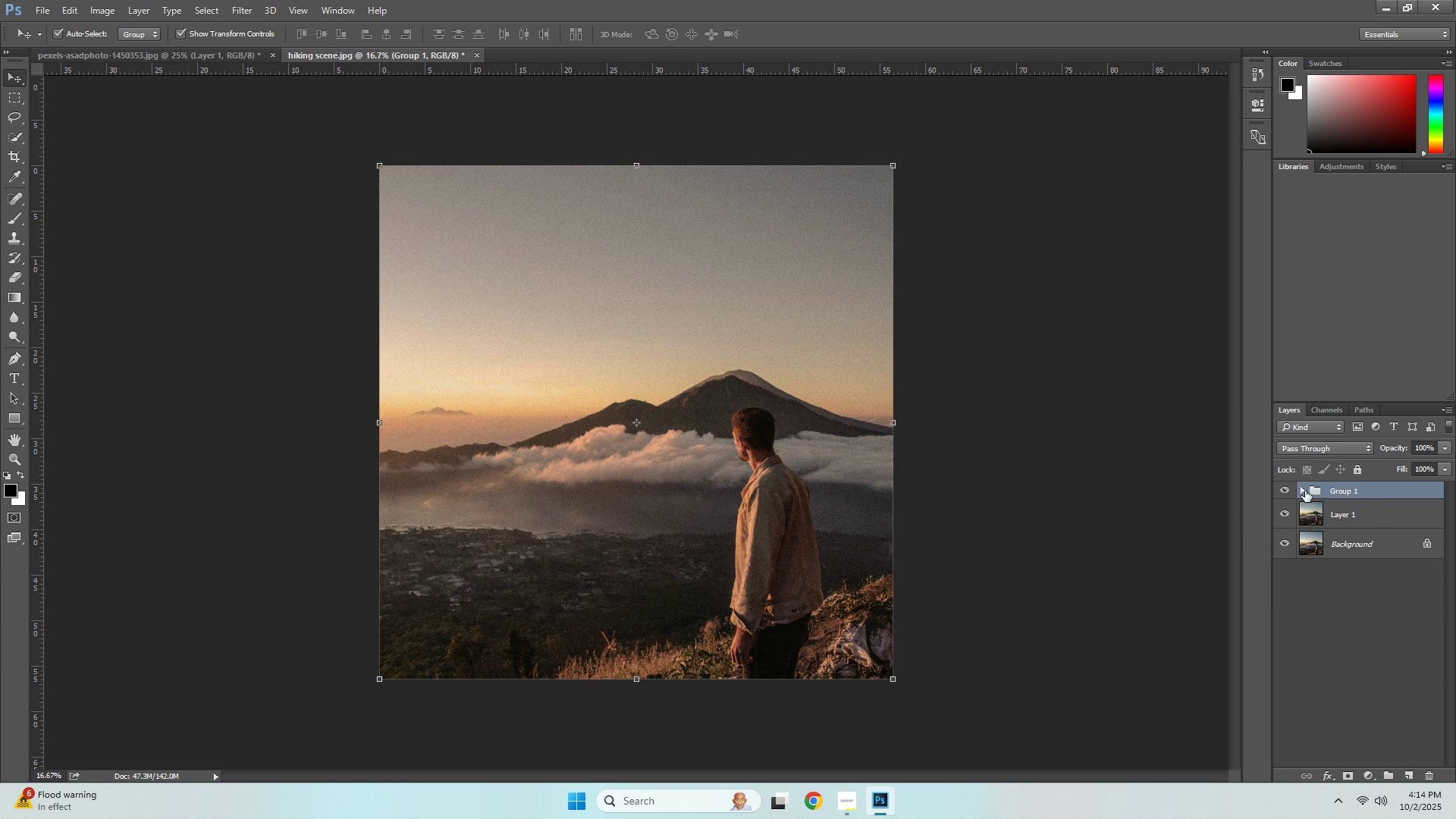 
left_click([1304, 491])
 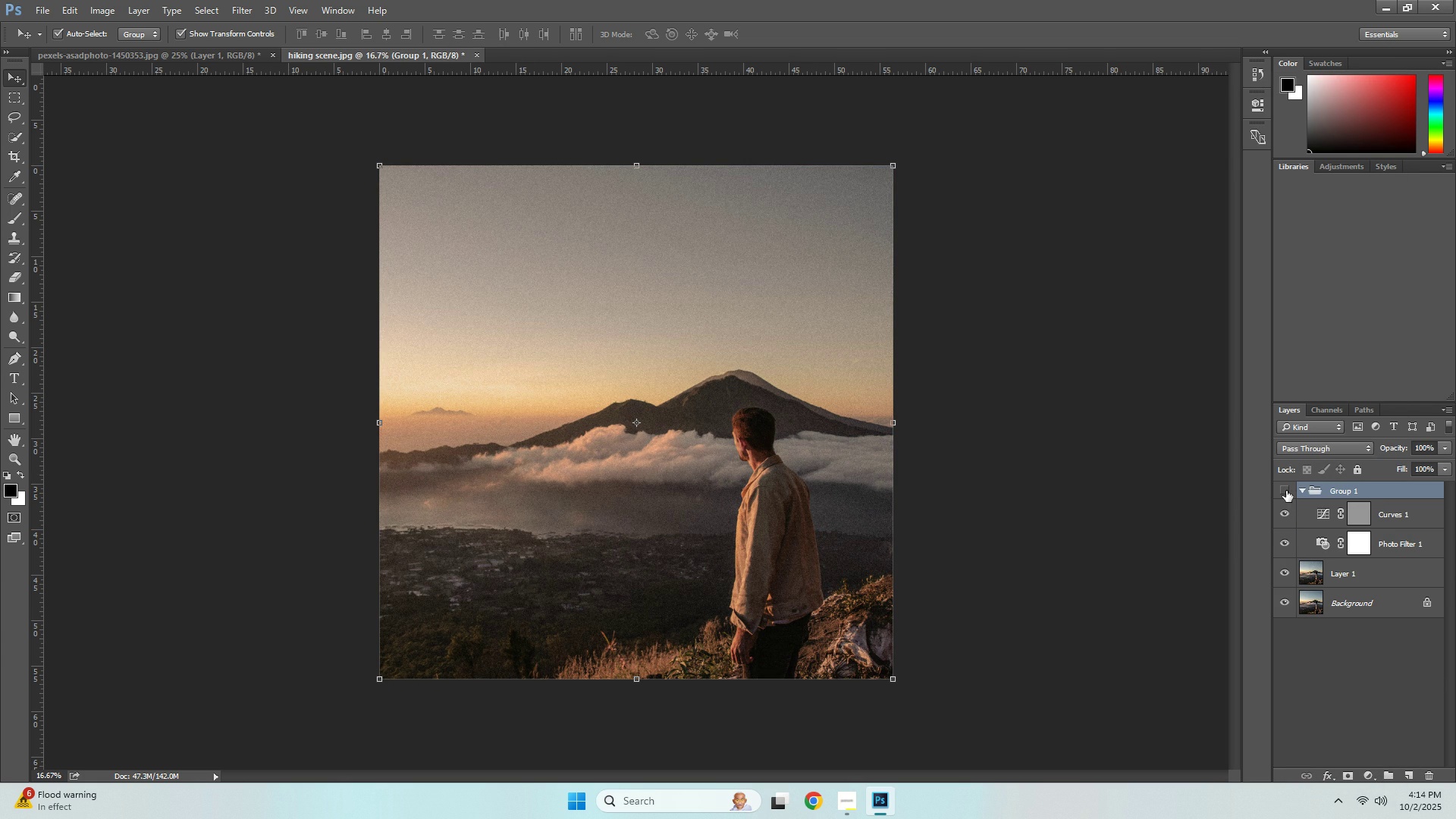 
left_click([1286, 491])
 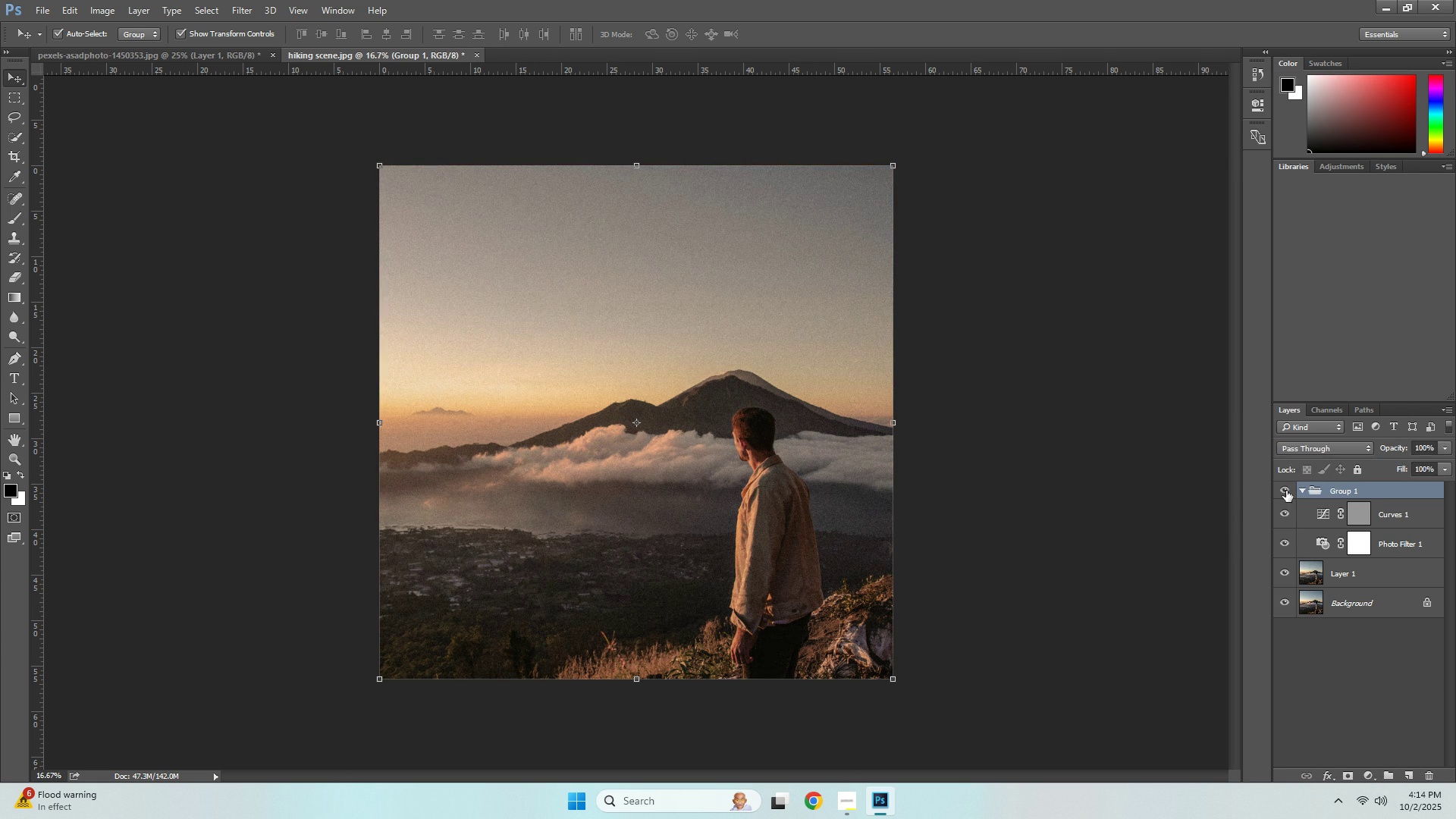 
double_click([1286, 491])
 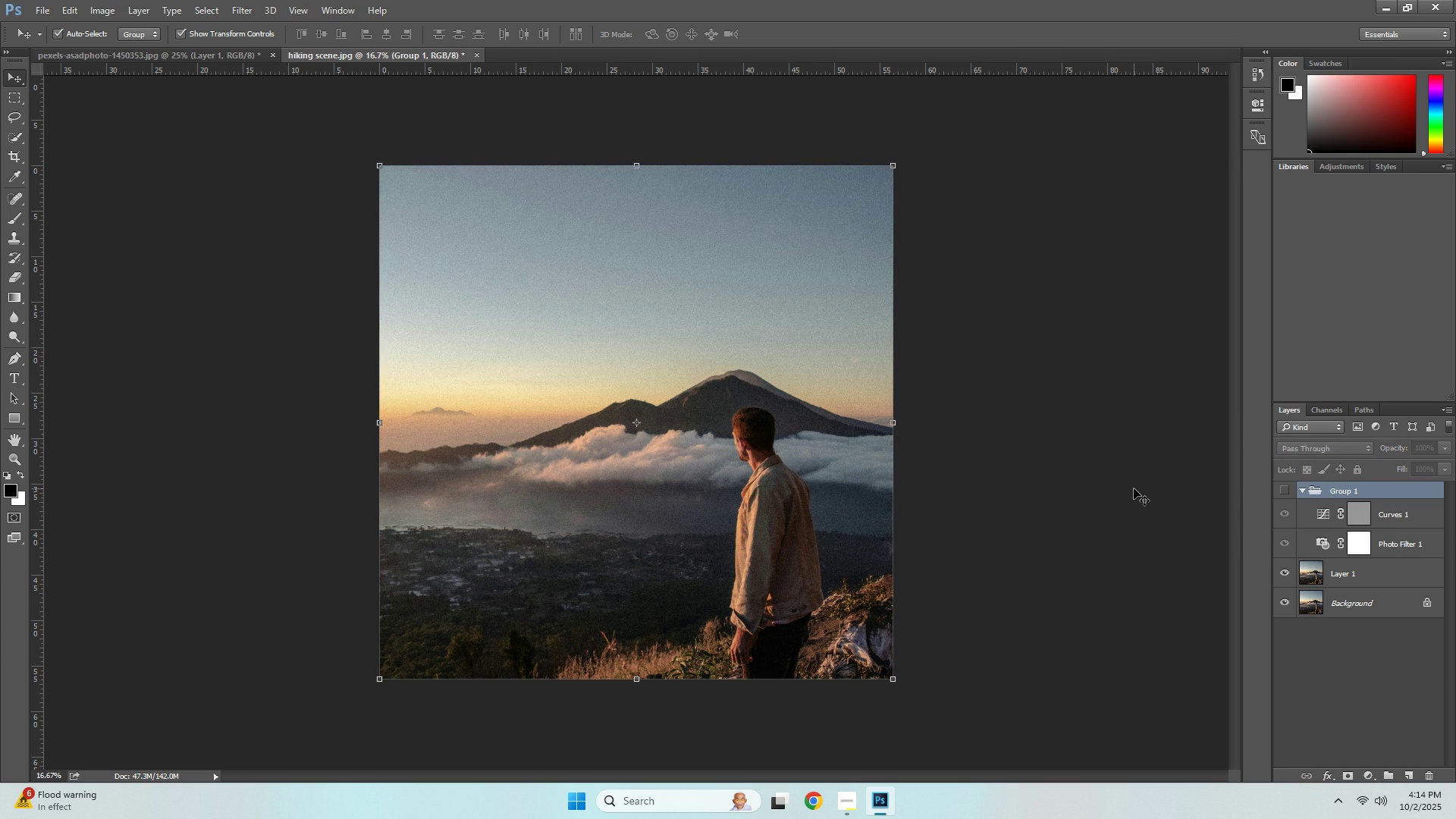 
triple_click([1134, 488])
 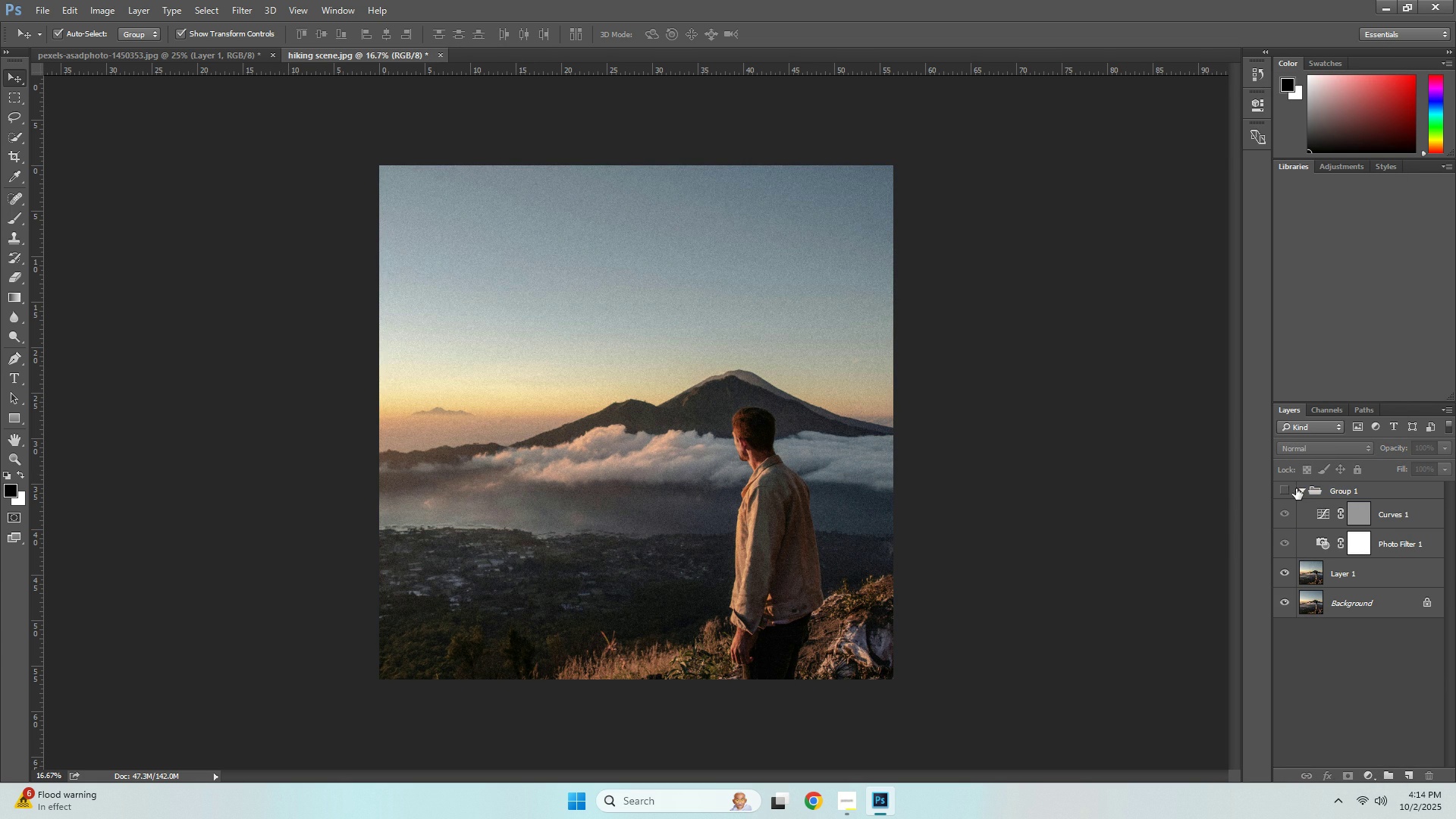 
left_click([1287, 491])
 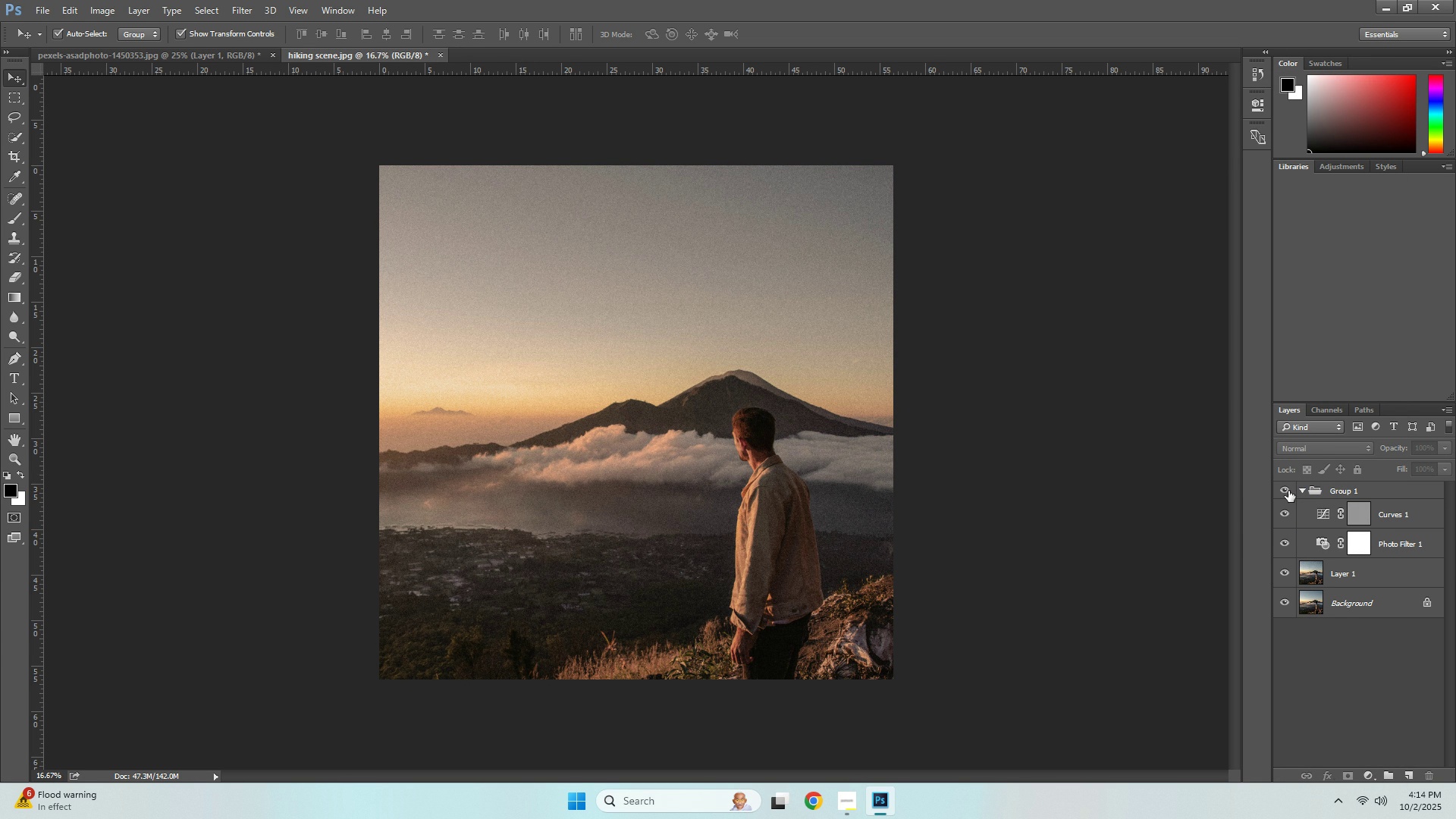 
left_click([1070, 475])
 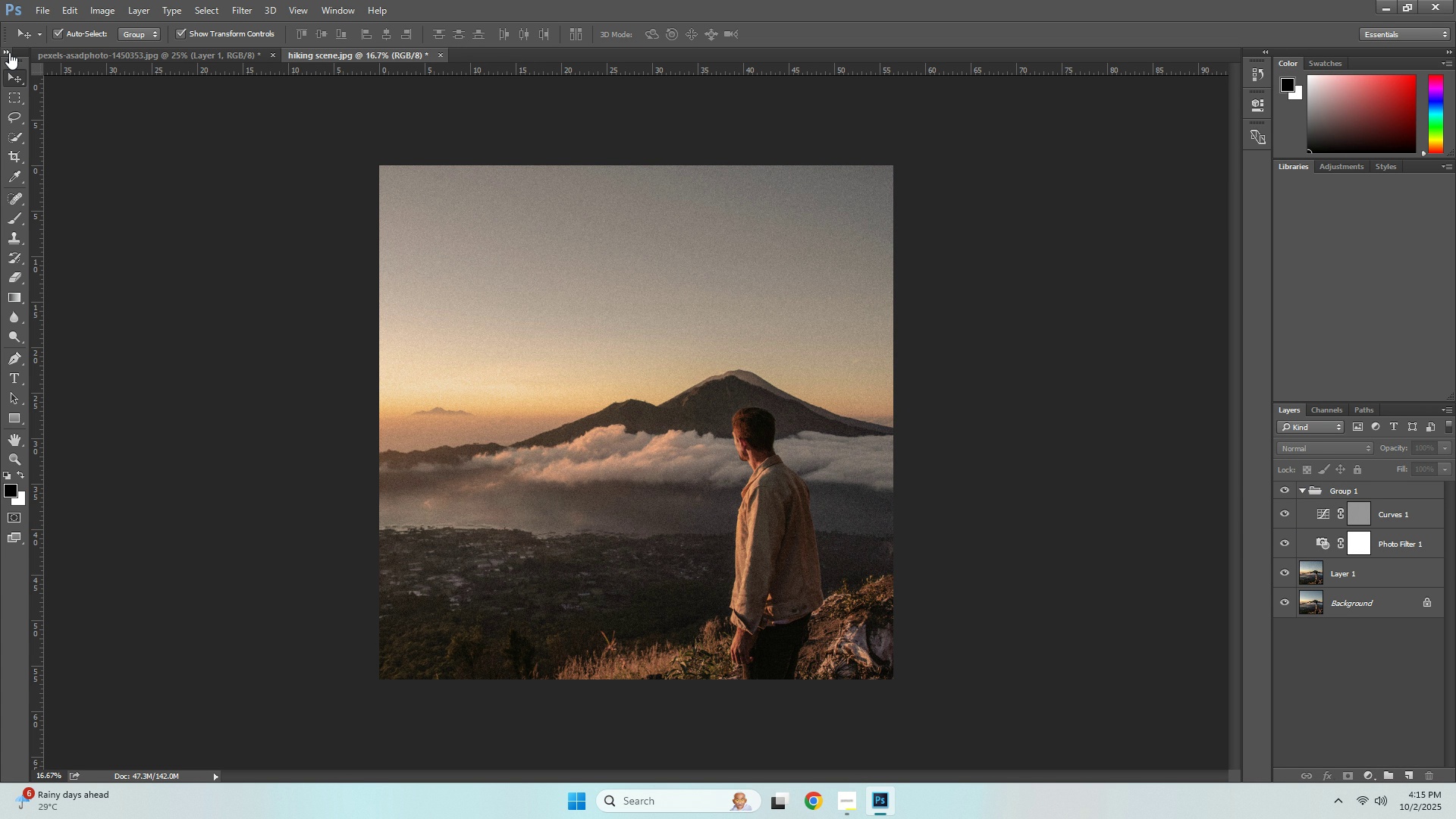 
wait(17.44)
 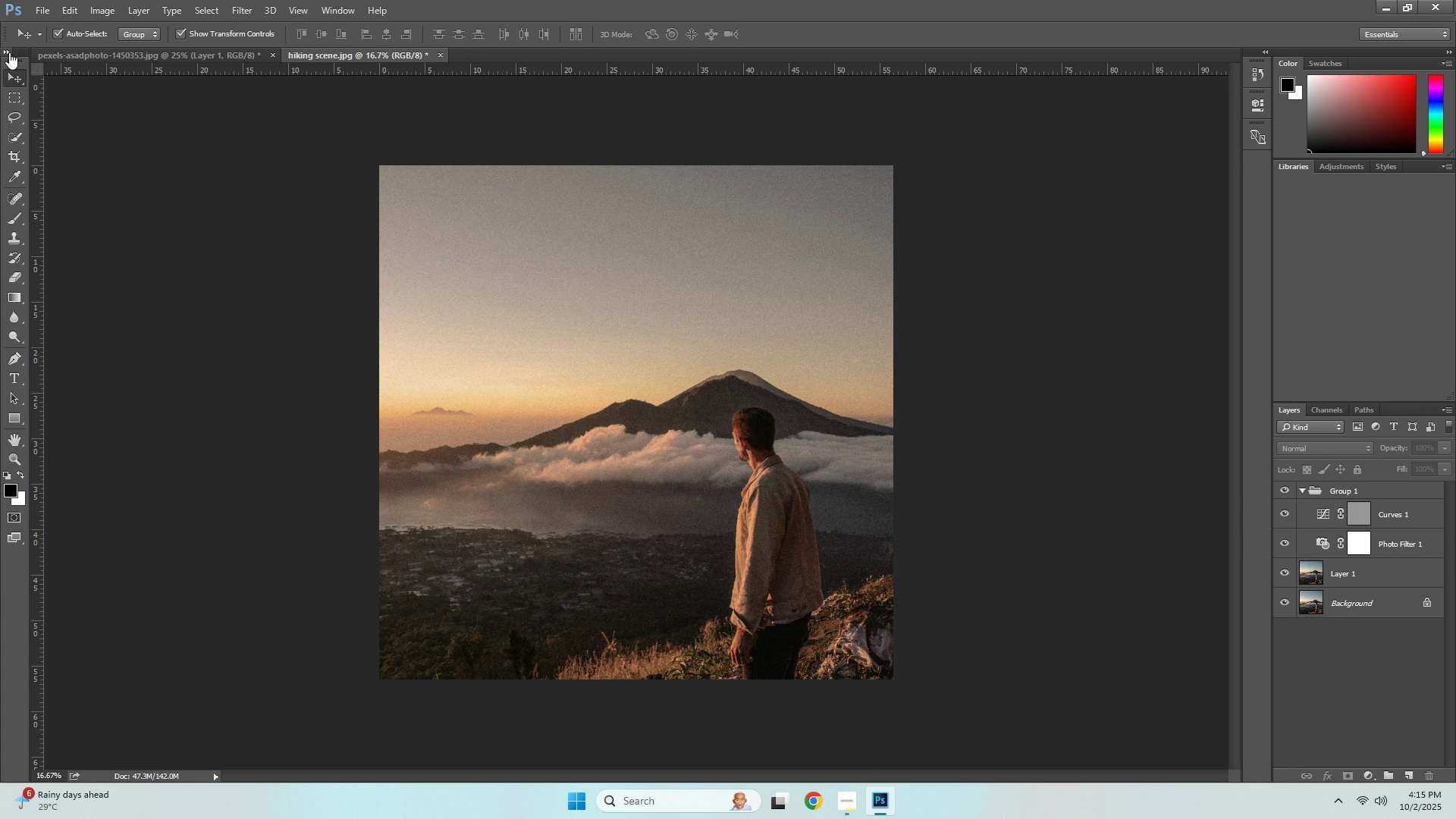 
left_click([210, 54])
 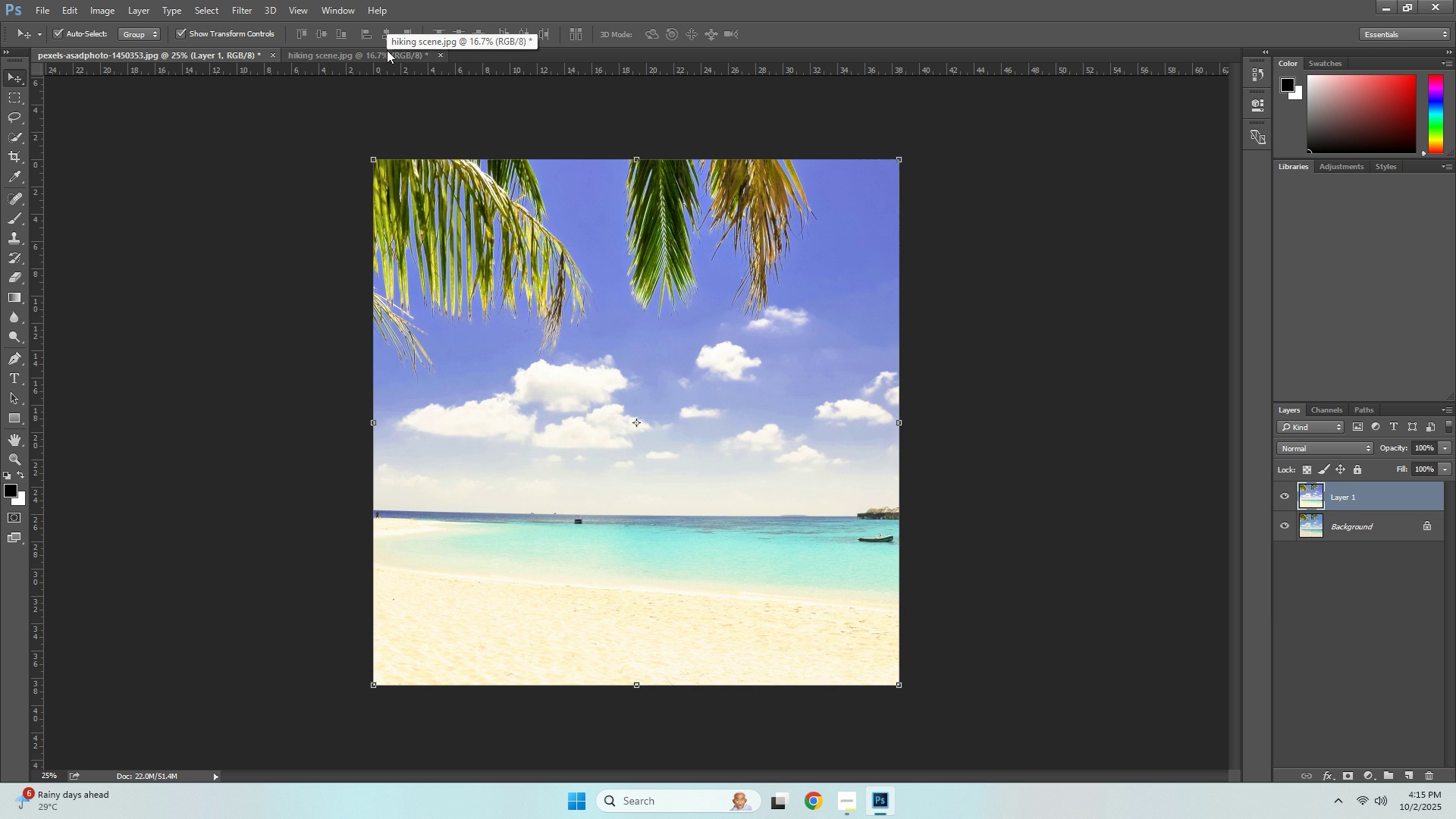 
wait(6.51)
 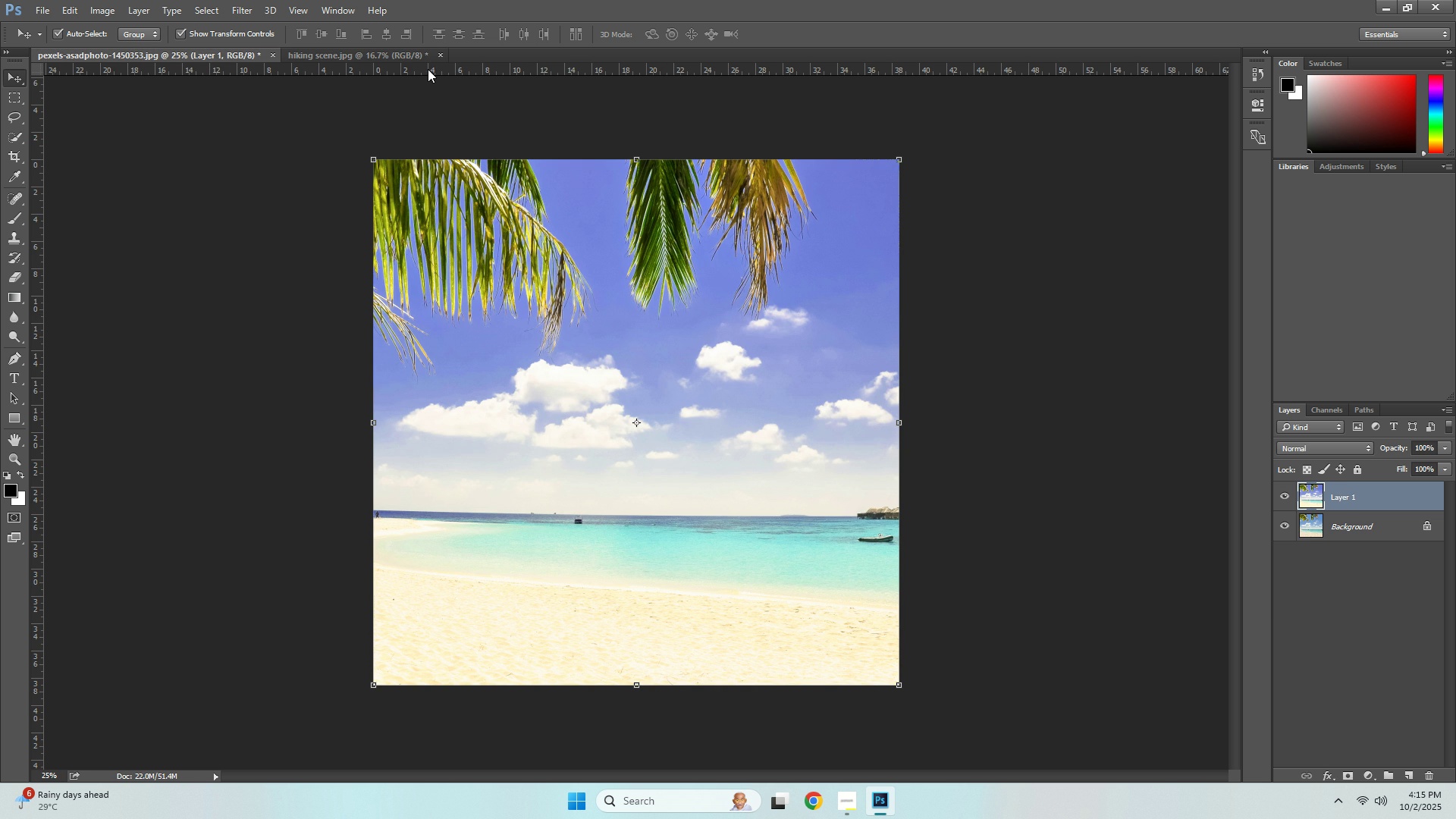 
left_click([387, 50])
 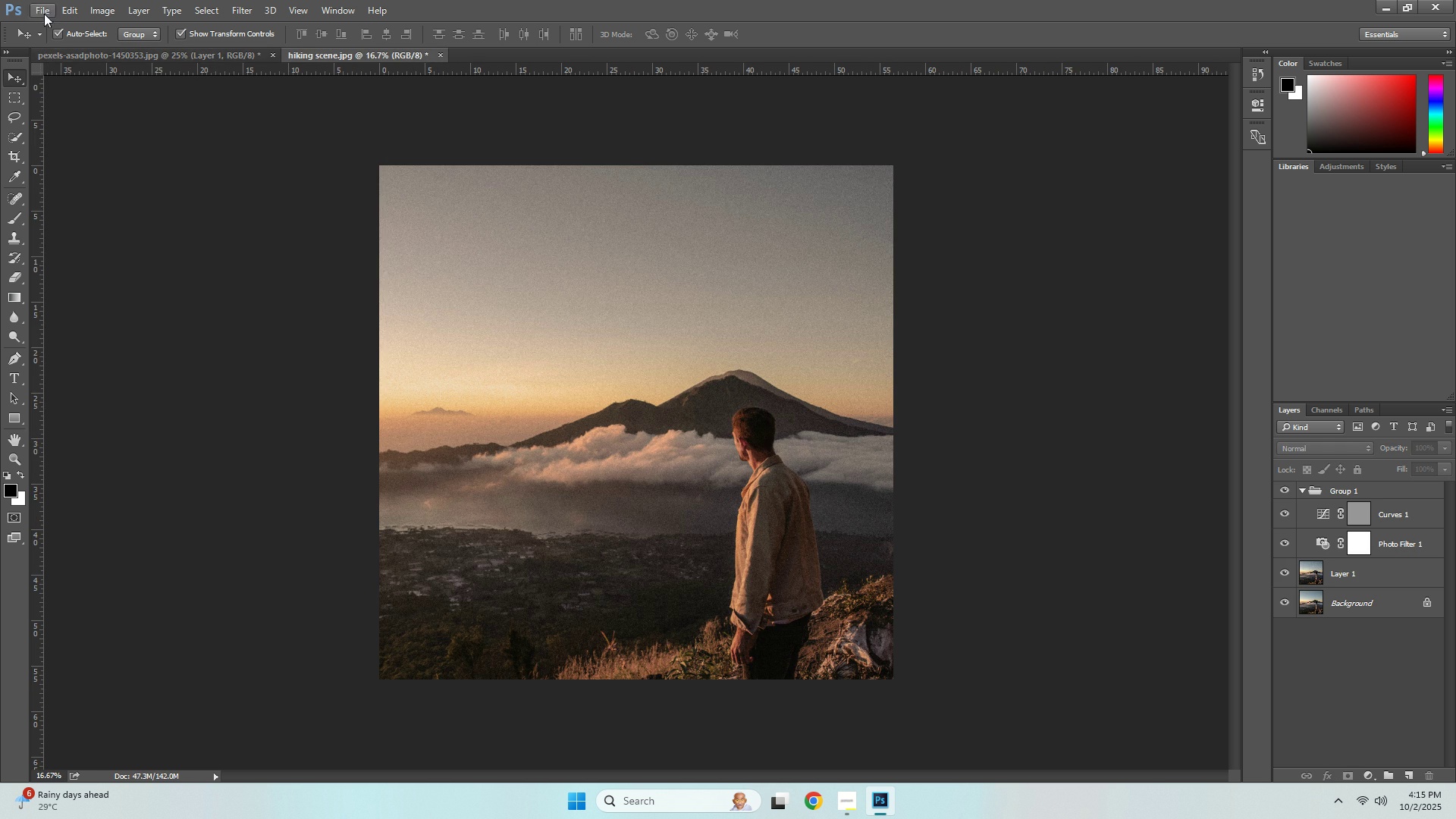 
left_click([61, 13])
 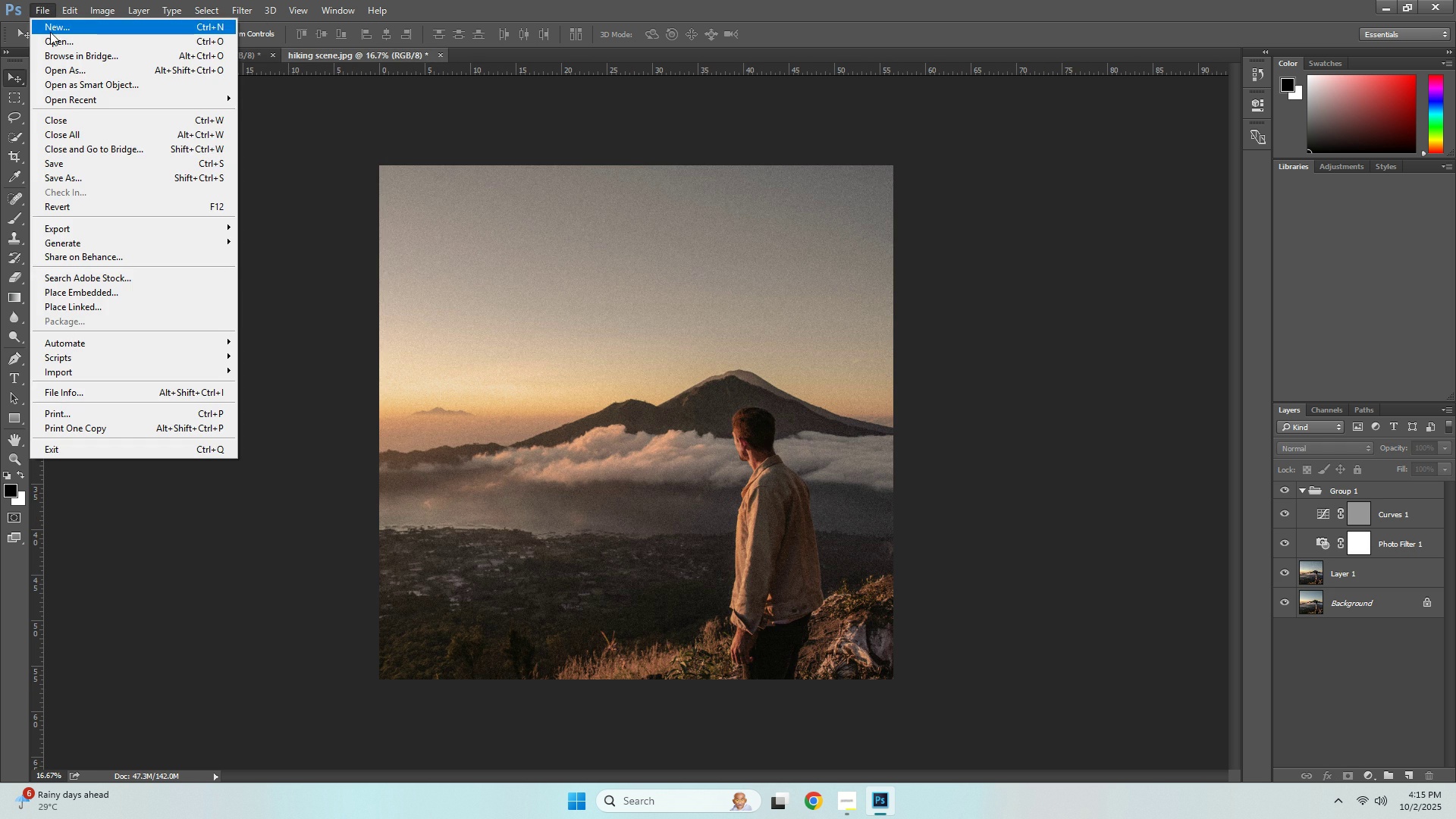 
left_click([52, 39])
 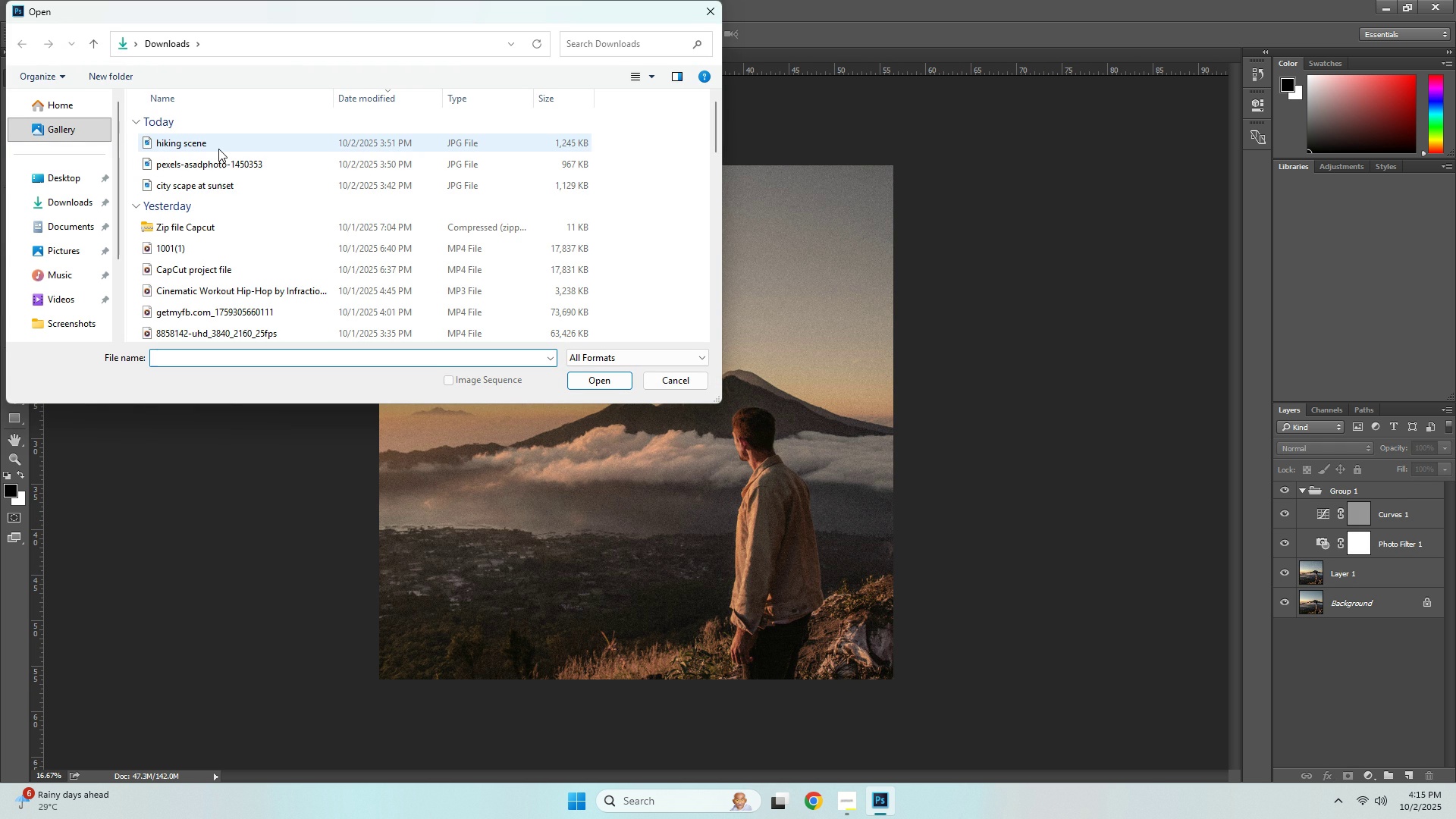 
wait(5.29)
 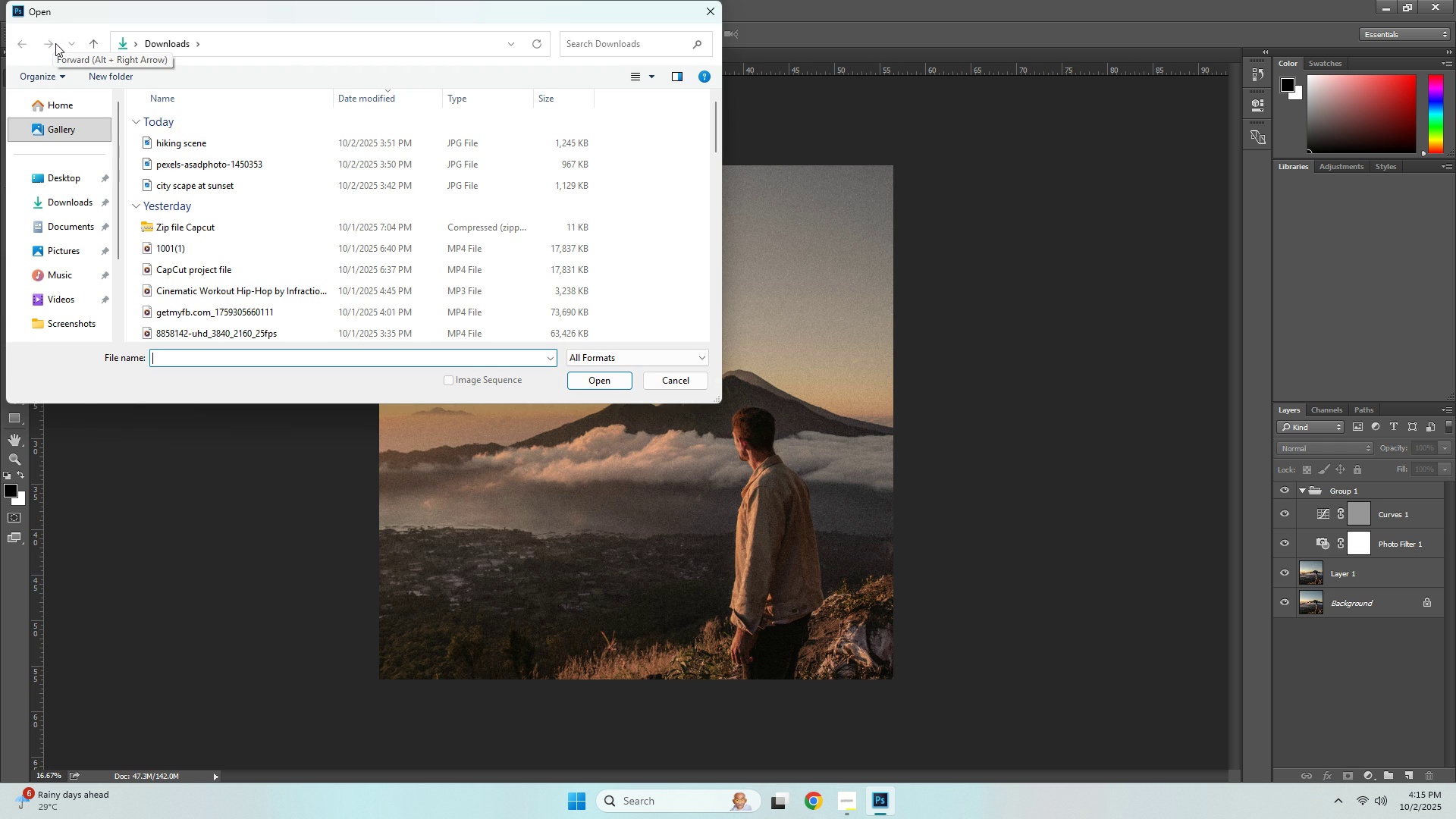 
left_click([218, 149])
 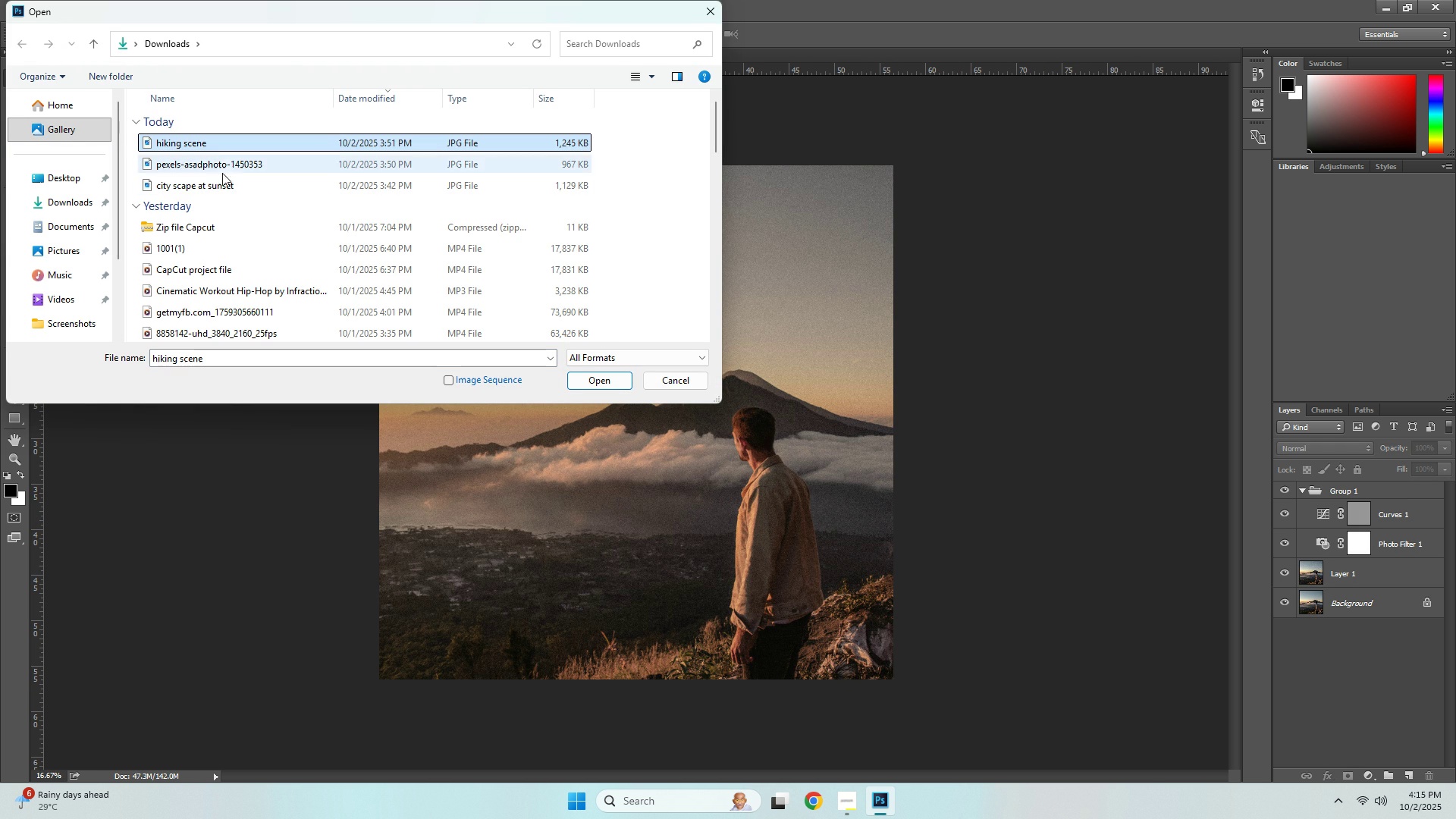 
left_click([223, 189])
 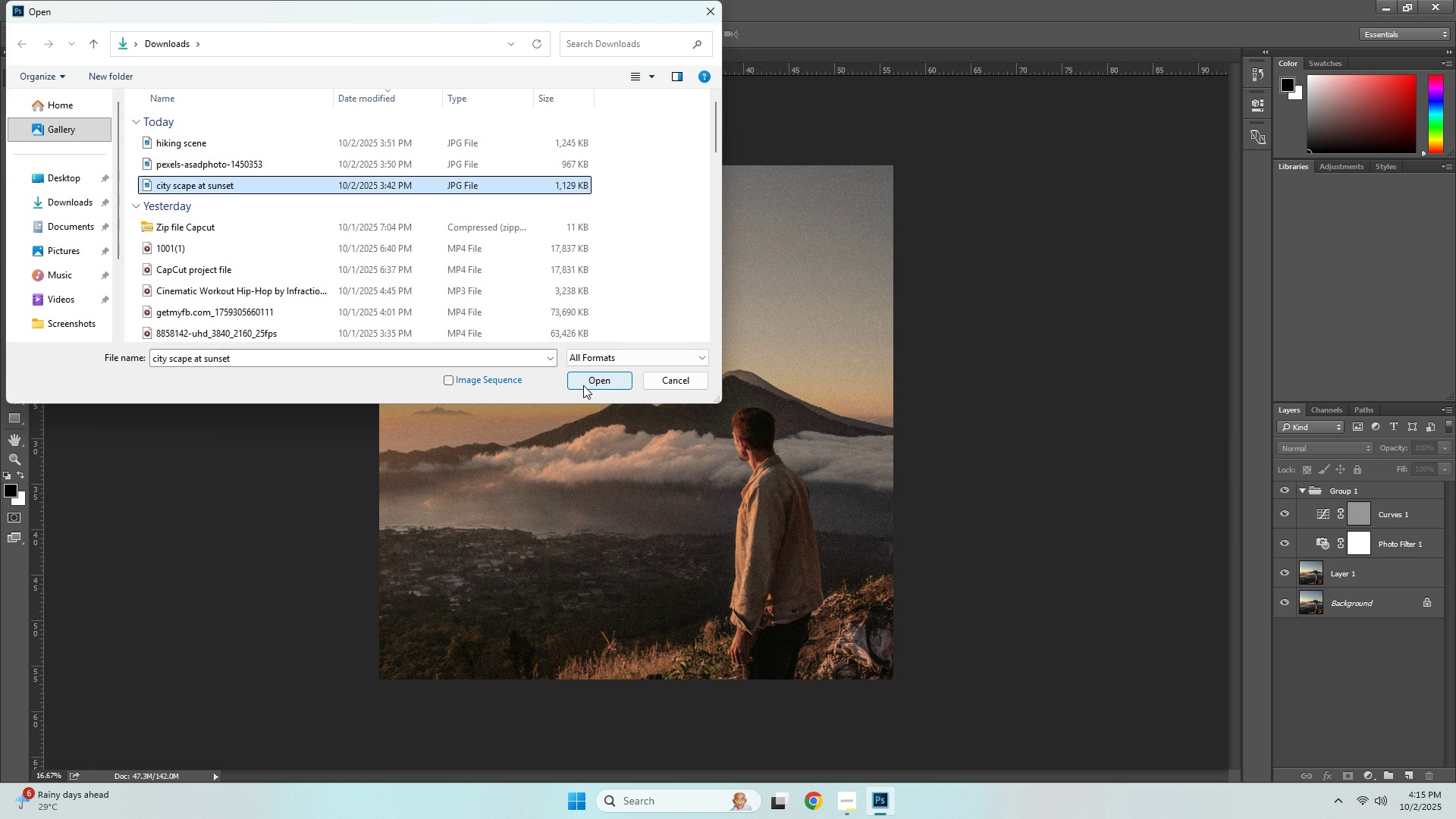 
left_click([583, 385])